 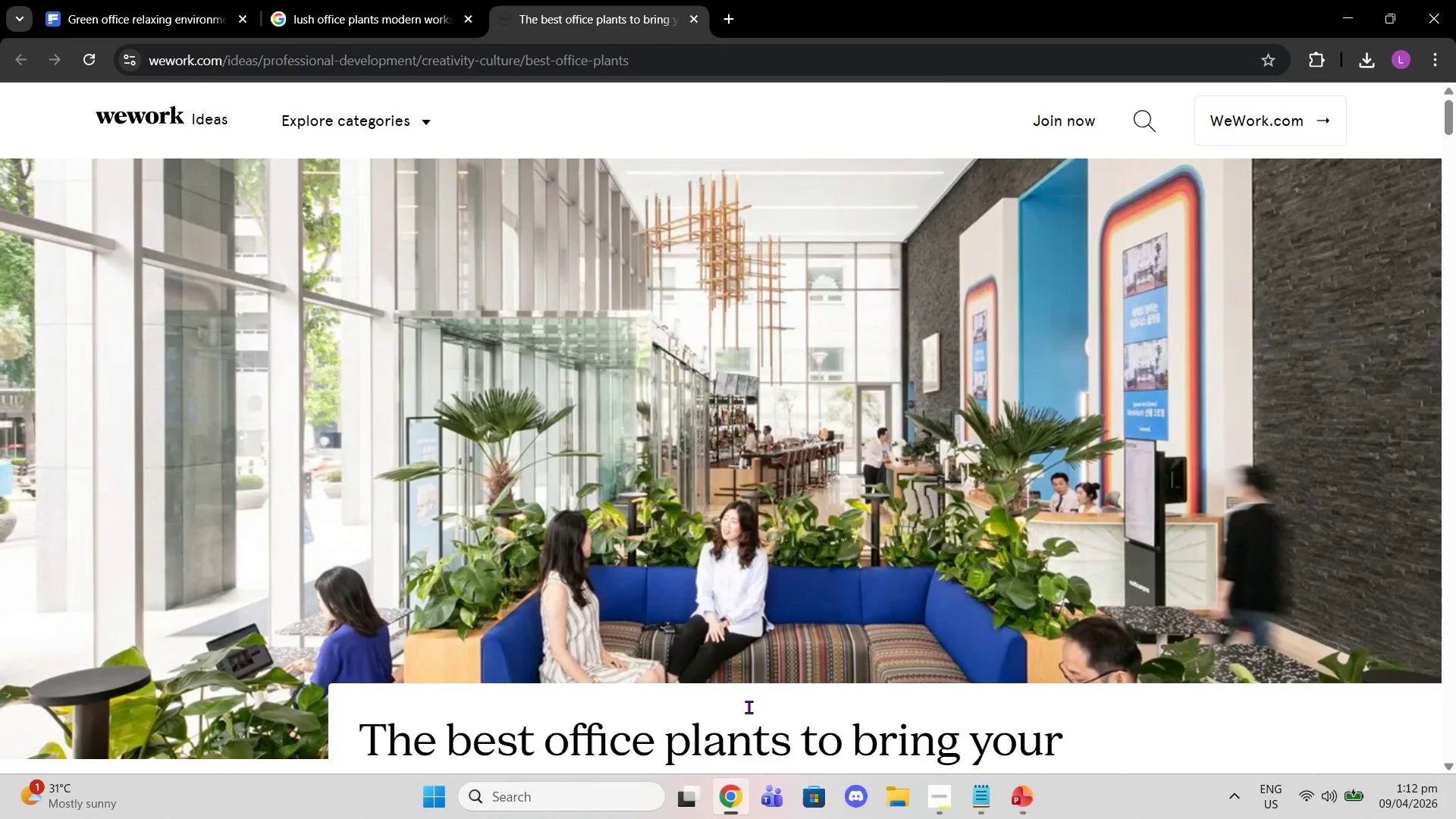 
scroll: coordinate [798, 488], scroll_direction: down, amount: 5.0
 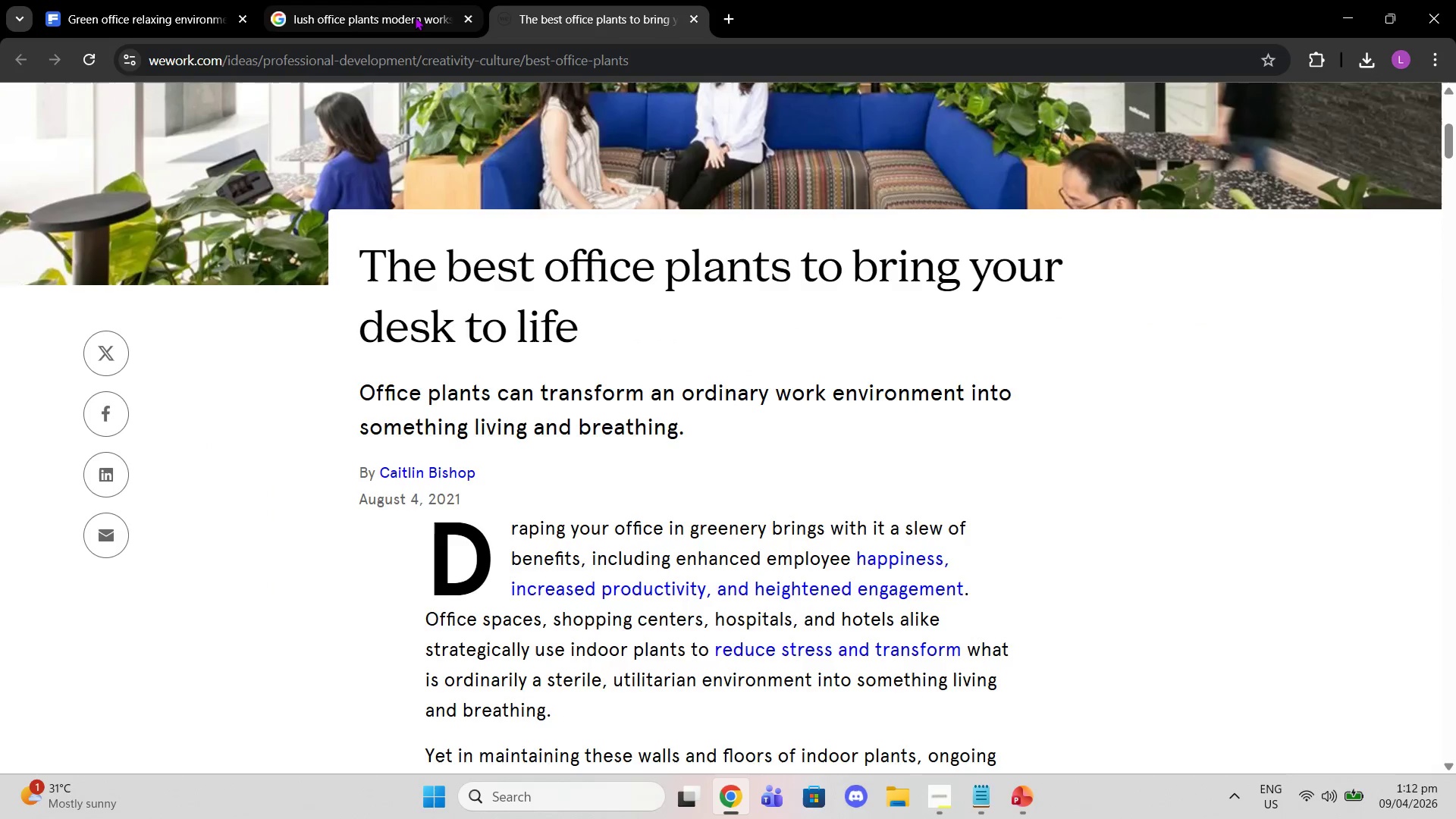 
left_click([415, 17])
 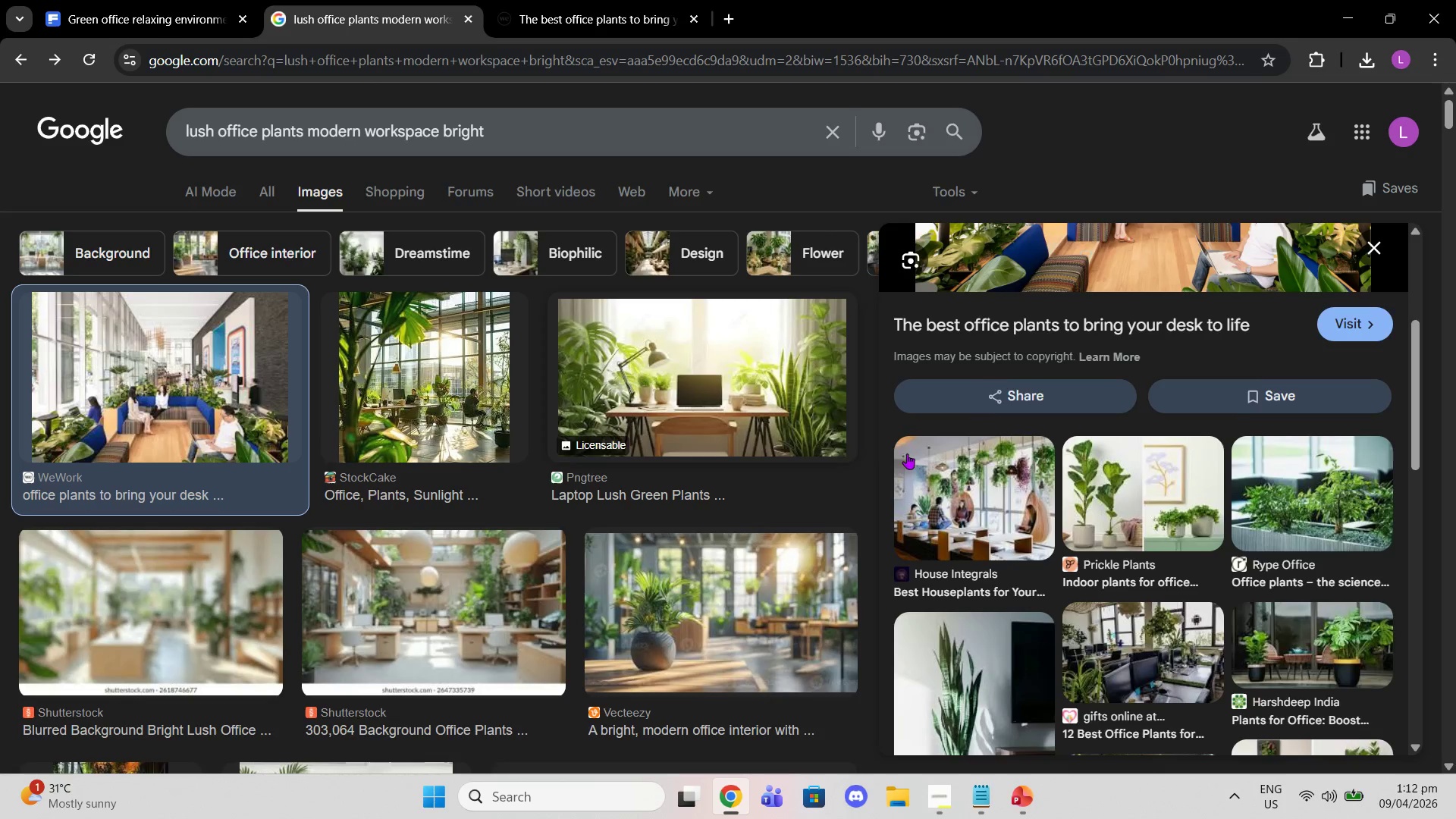 
scroll: coordinate [575, 482], scroll_direction: down, amount: 7.0
 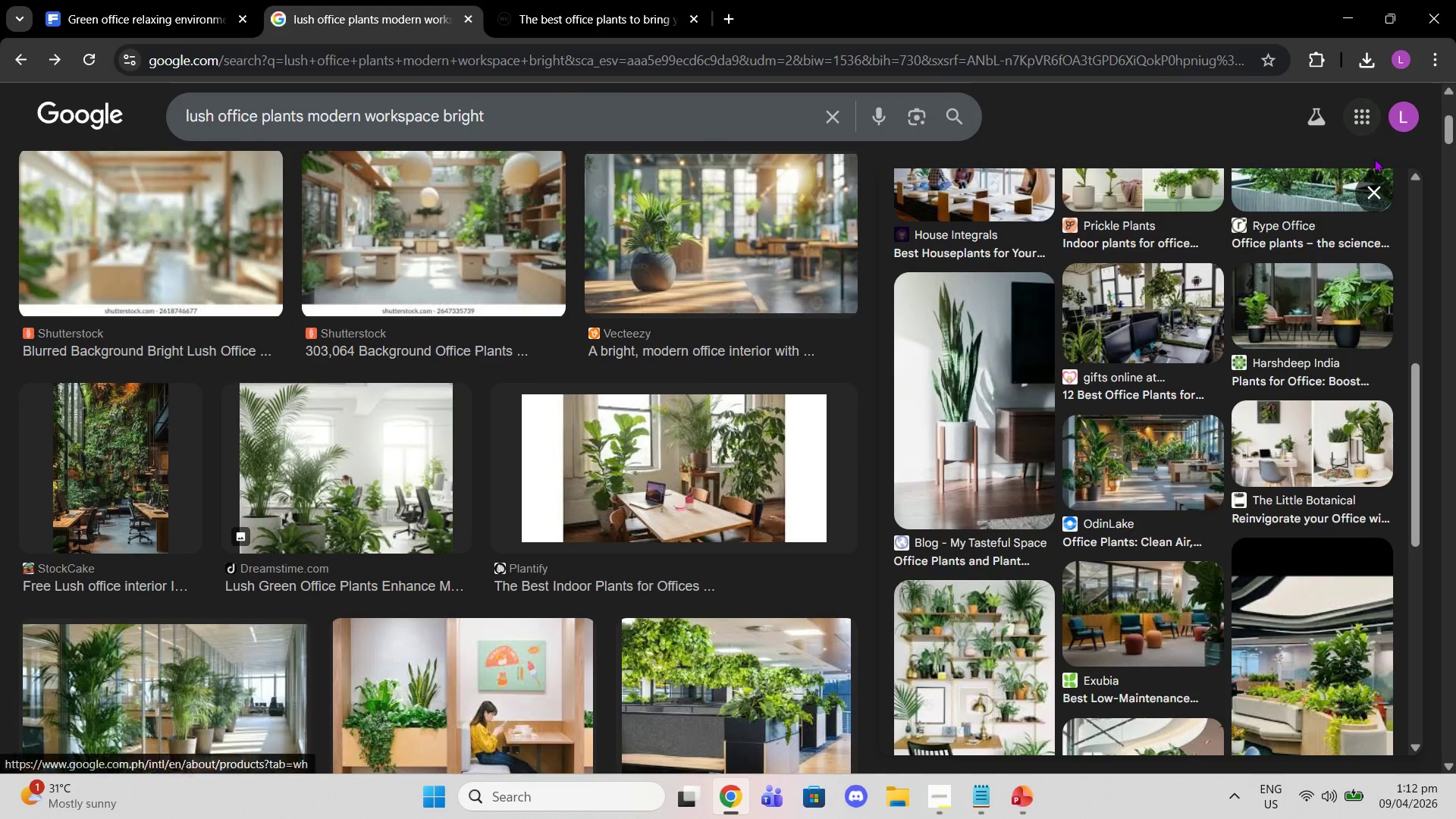 
left_click([1384, 185])
 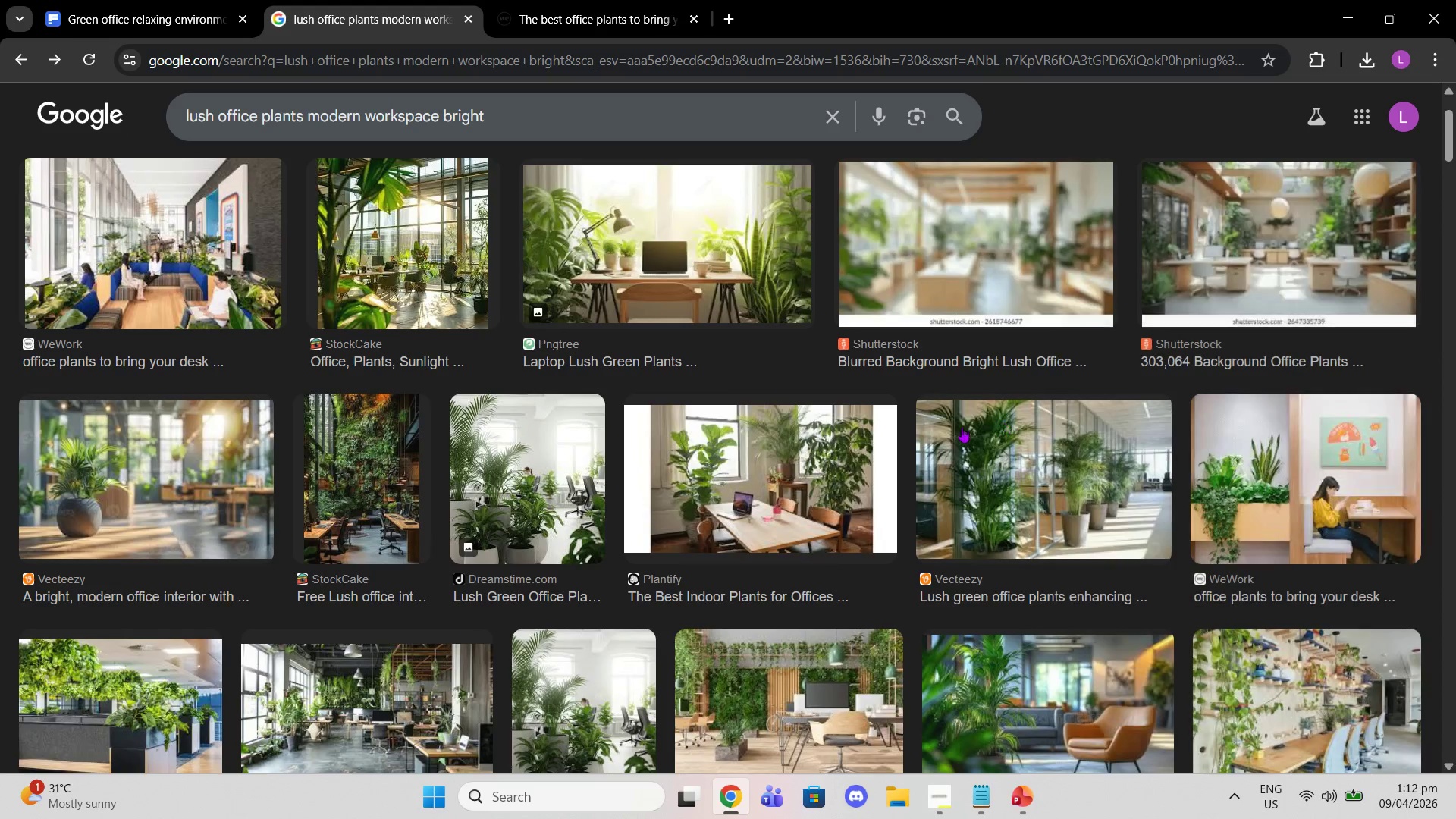 
scroll: coordinate [925, 438], scroll_direction: down, amount: 13.0
 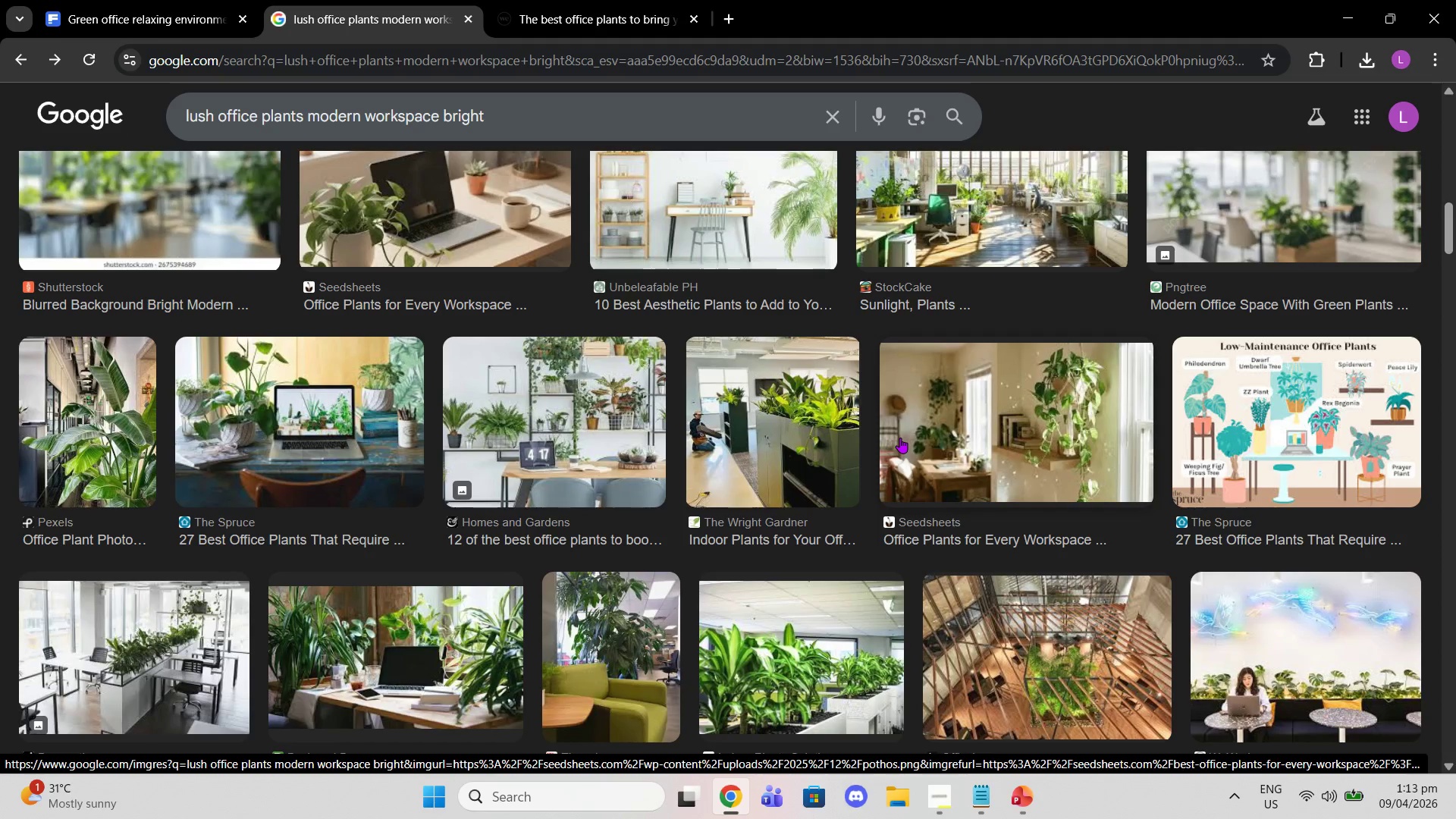 
wait(37.3)
 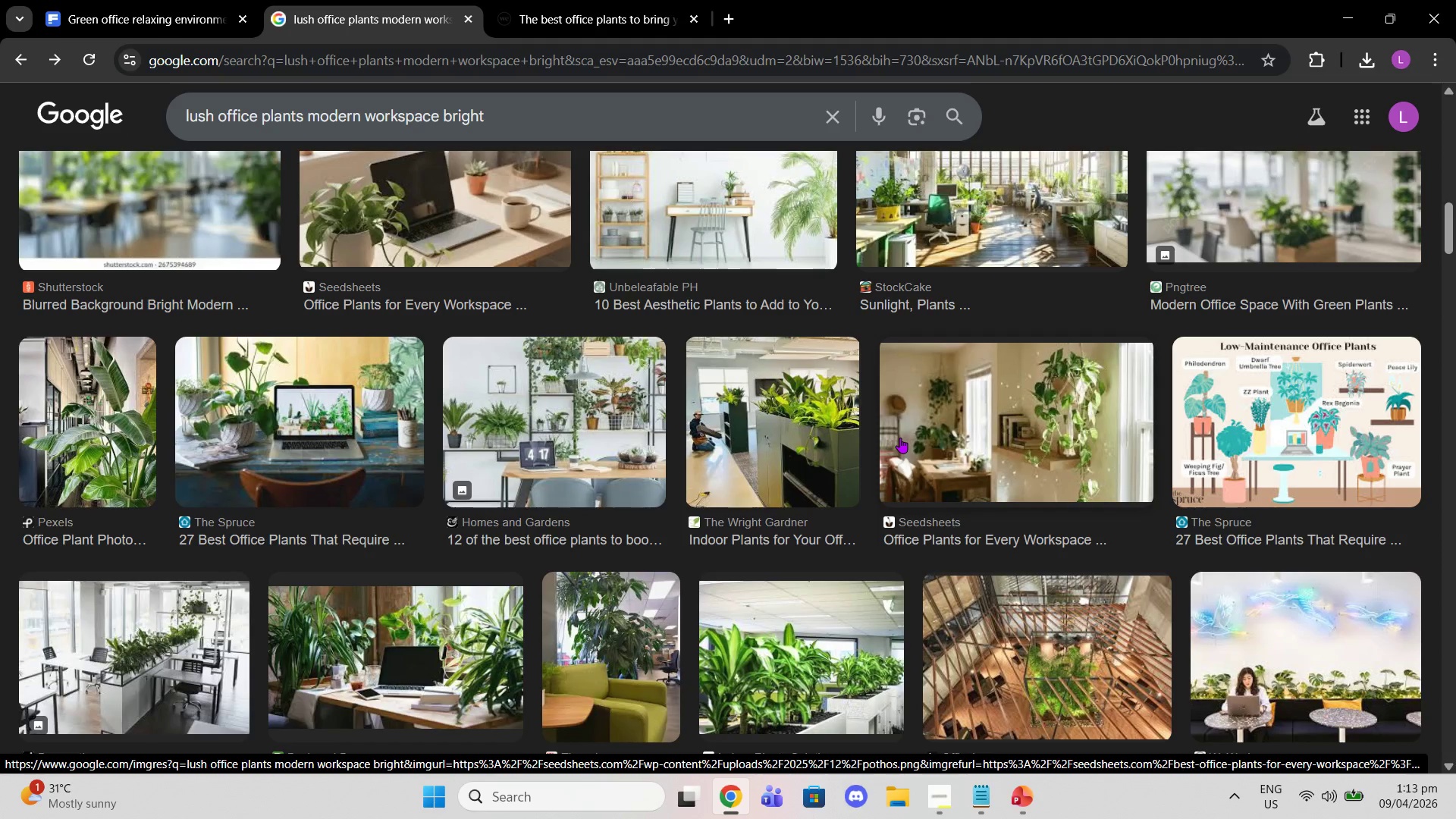 
scroll: coordinate [1043, 394], scroll_direction: down, amount: 6.0
 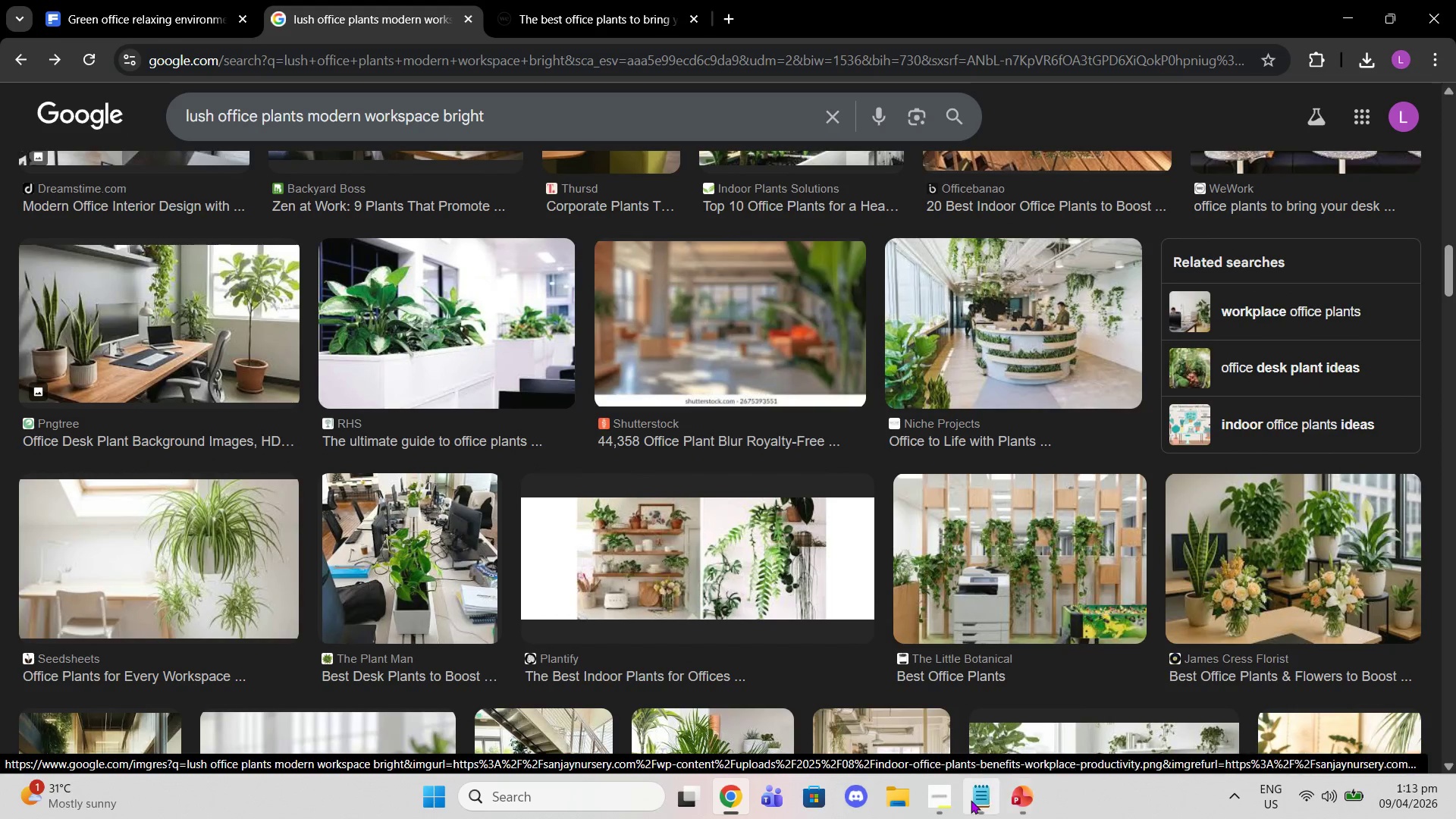 
left_click([1029, 803])
 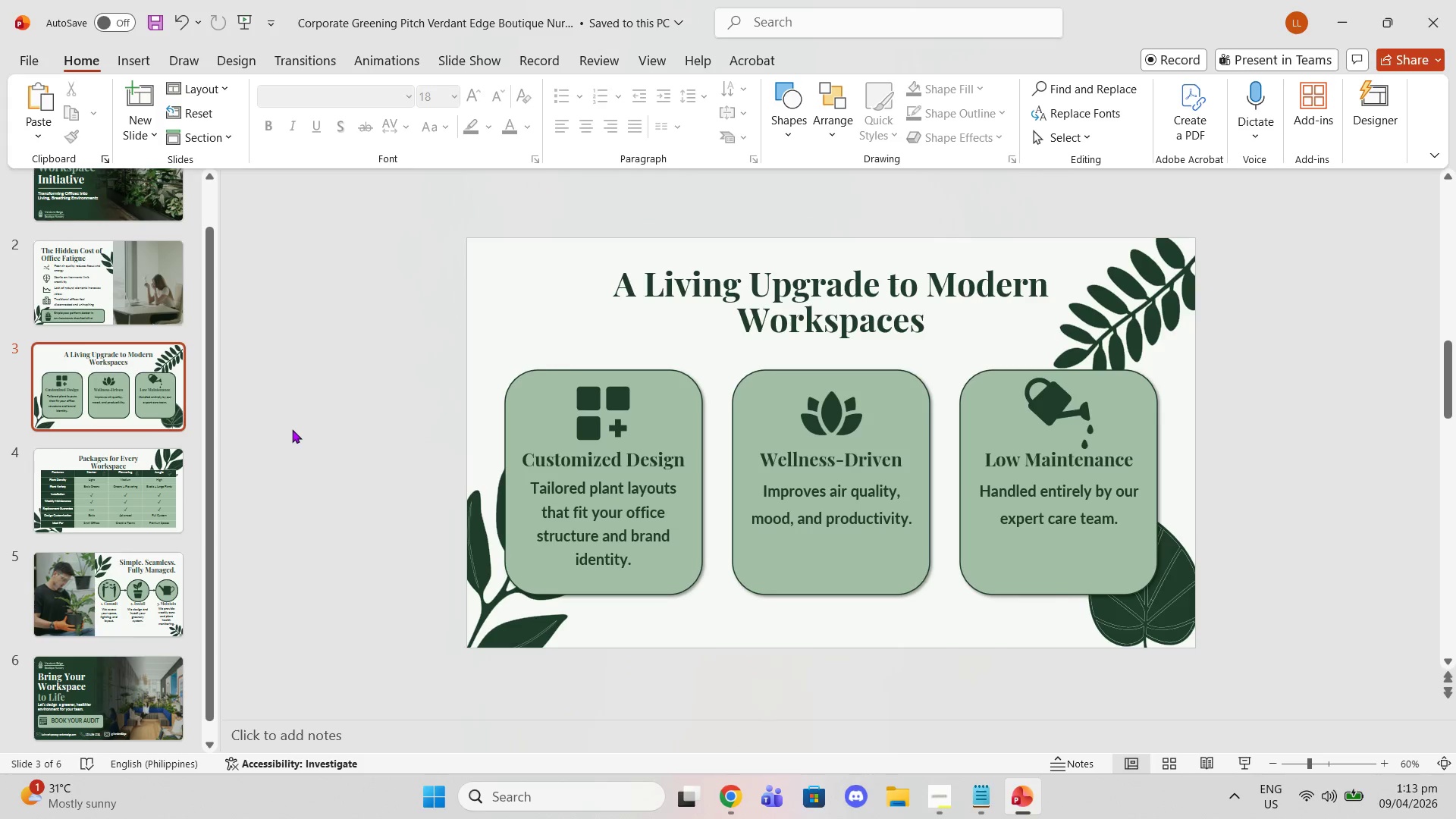 
scroll: coordinate [292, 429], scroll_direction: down, amount: 3.0
 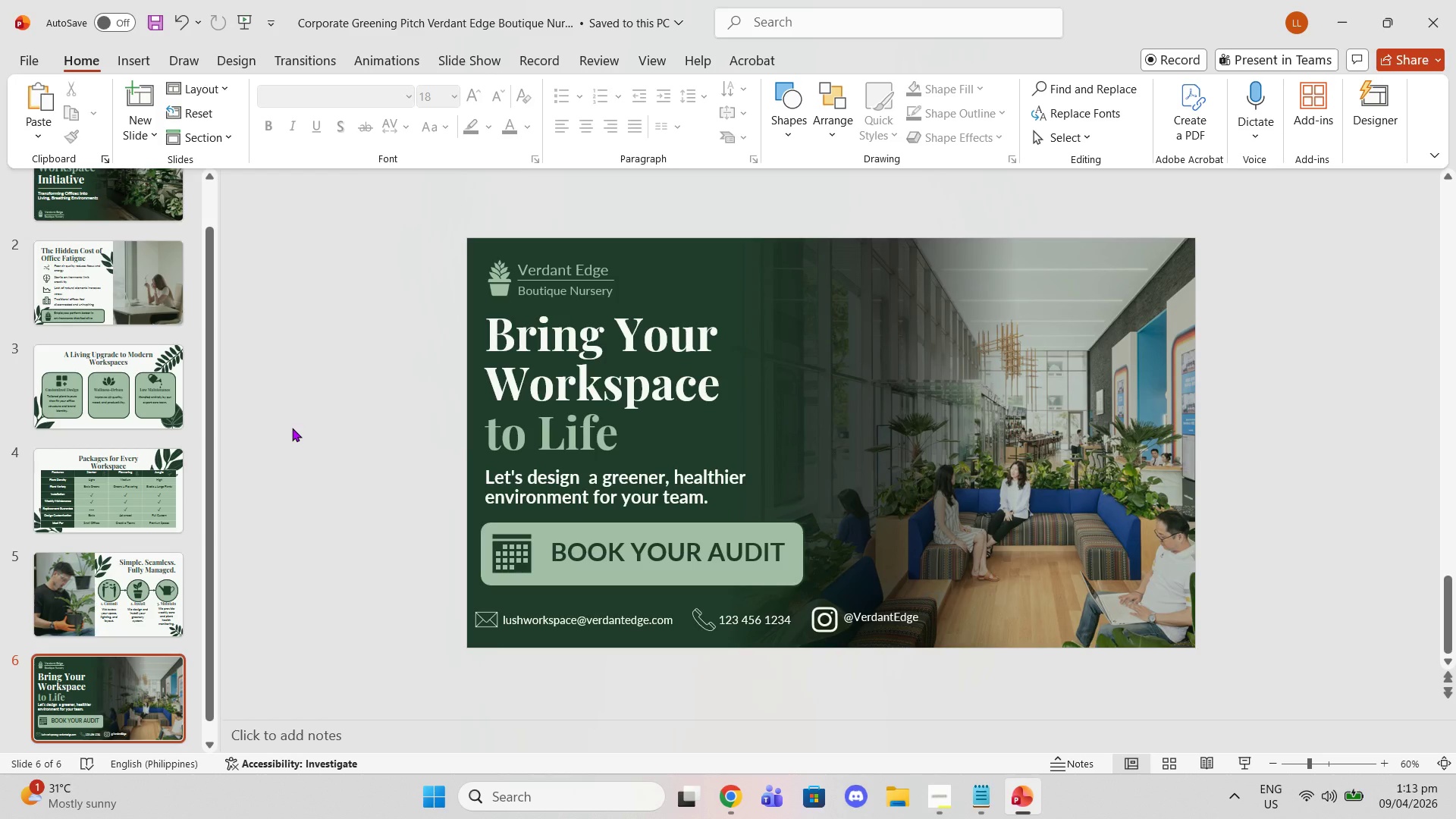 
scroll: coordinate [300, 425], scroll_direction: up, amount: 9.0
 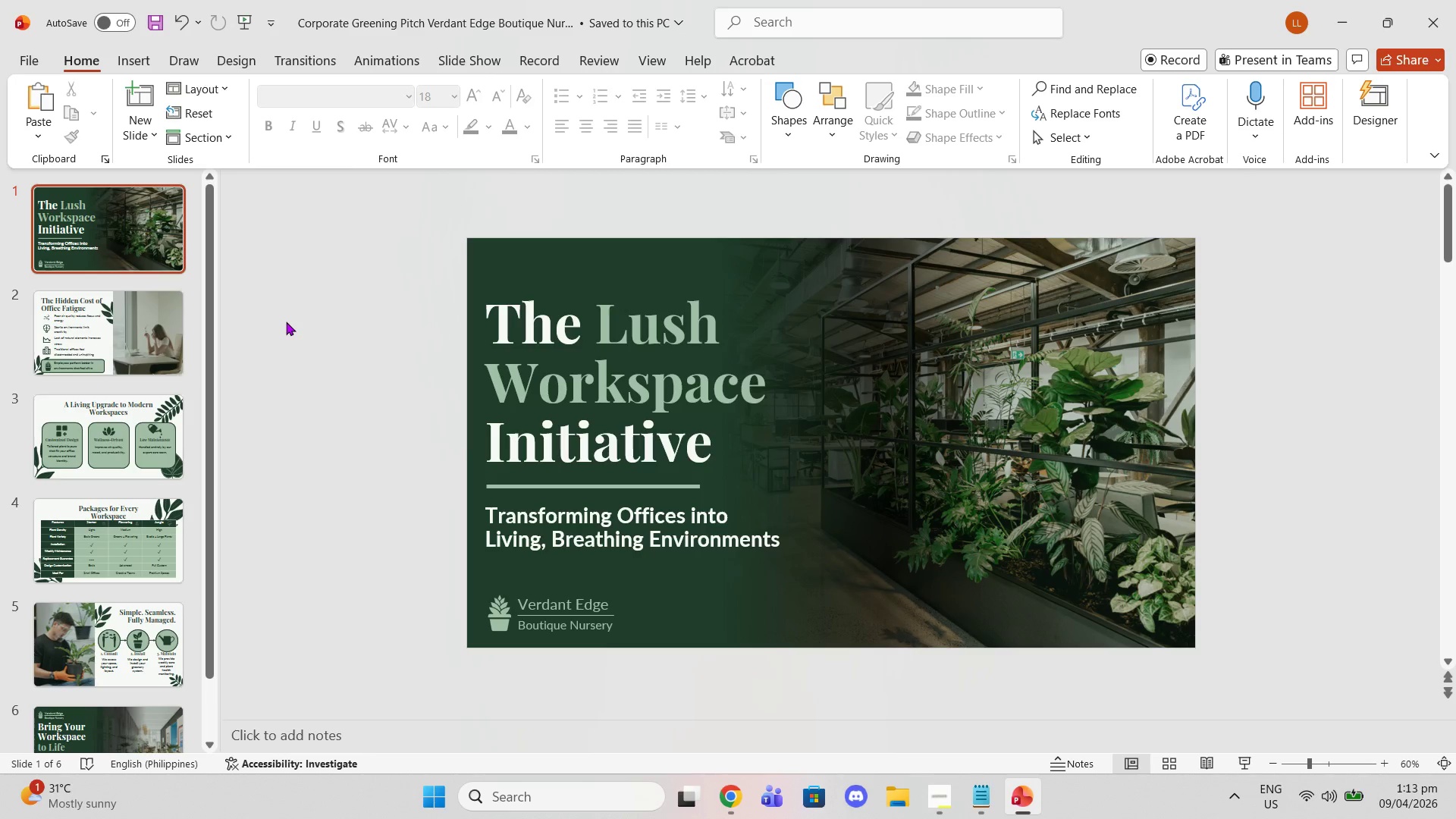 
wait(15.96)
 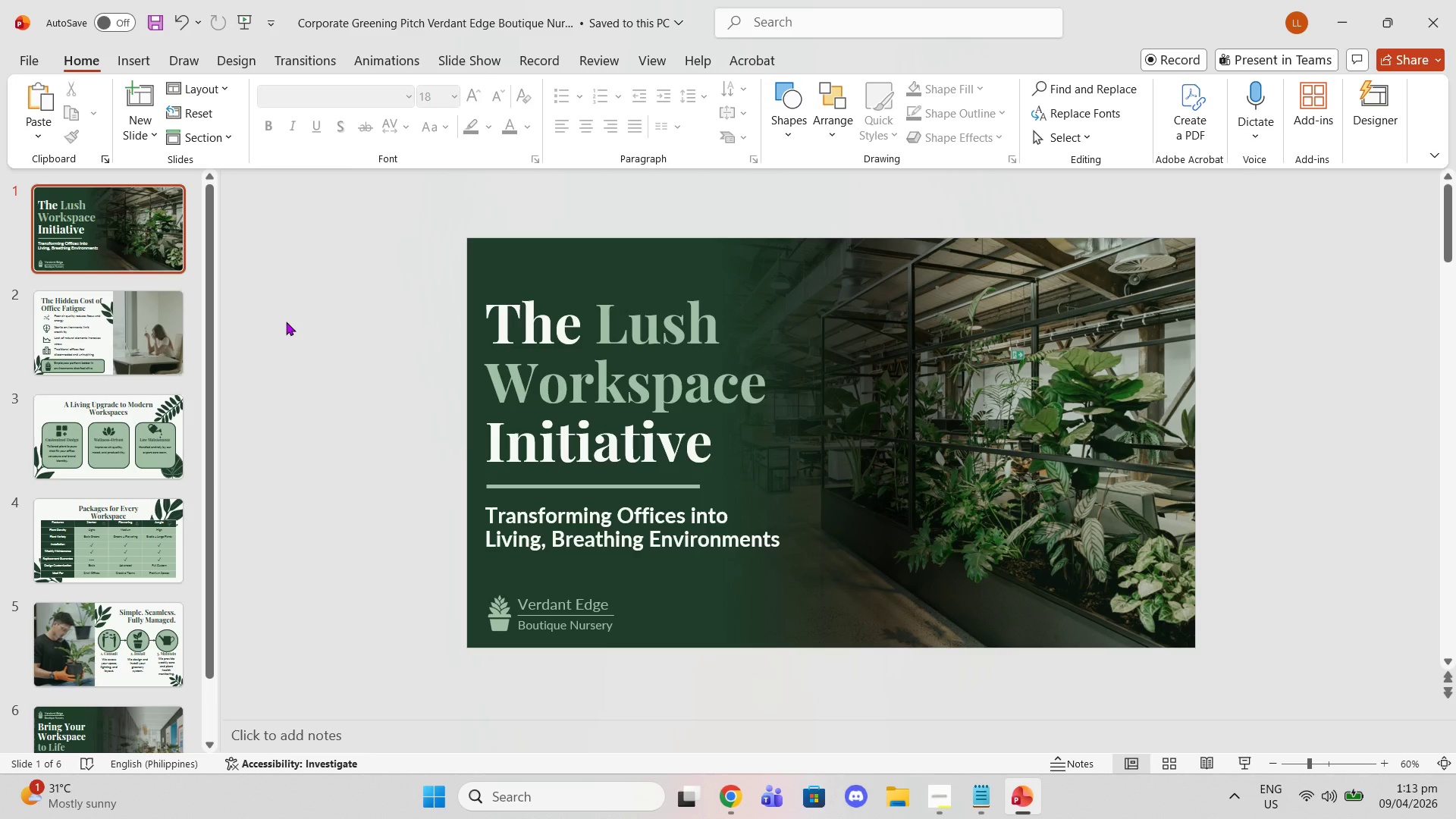 
left_click([943, 805])